 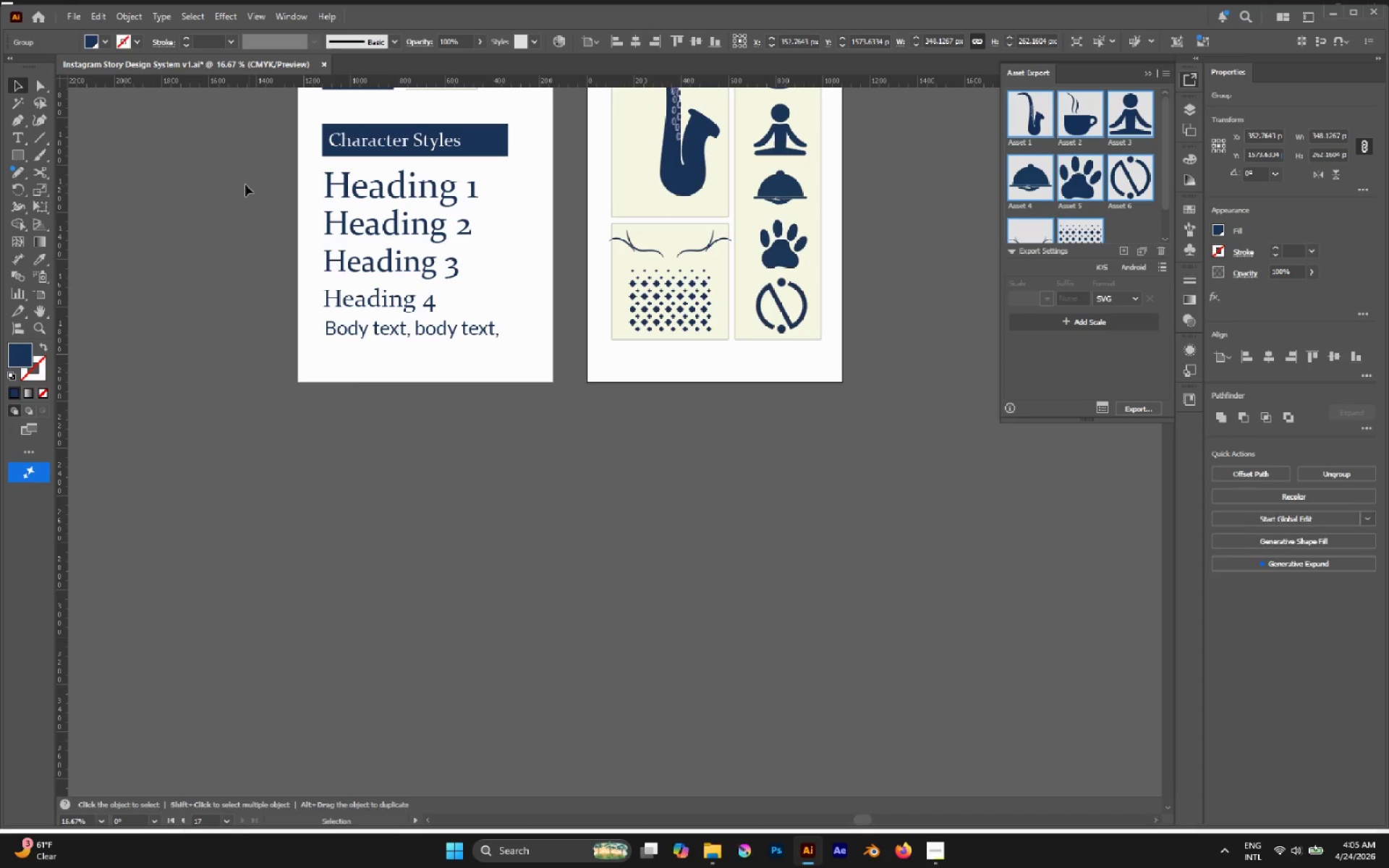 
scroll: coordinate [277, 164], scroll_direction: up, amount: 5.0
 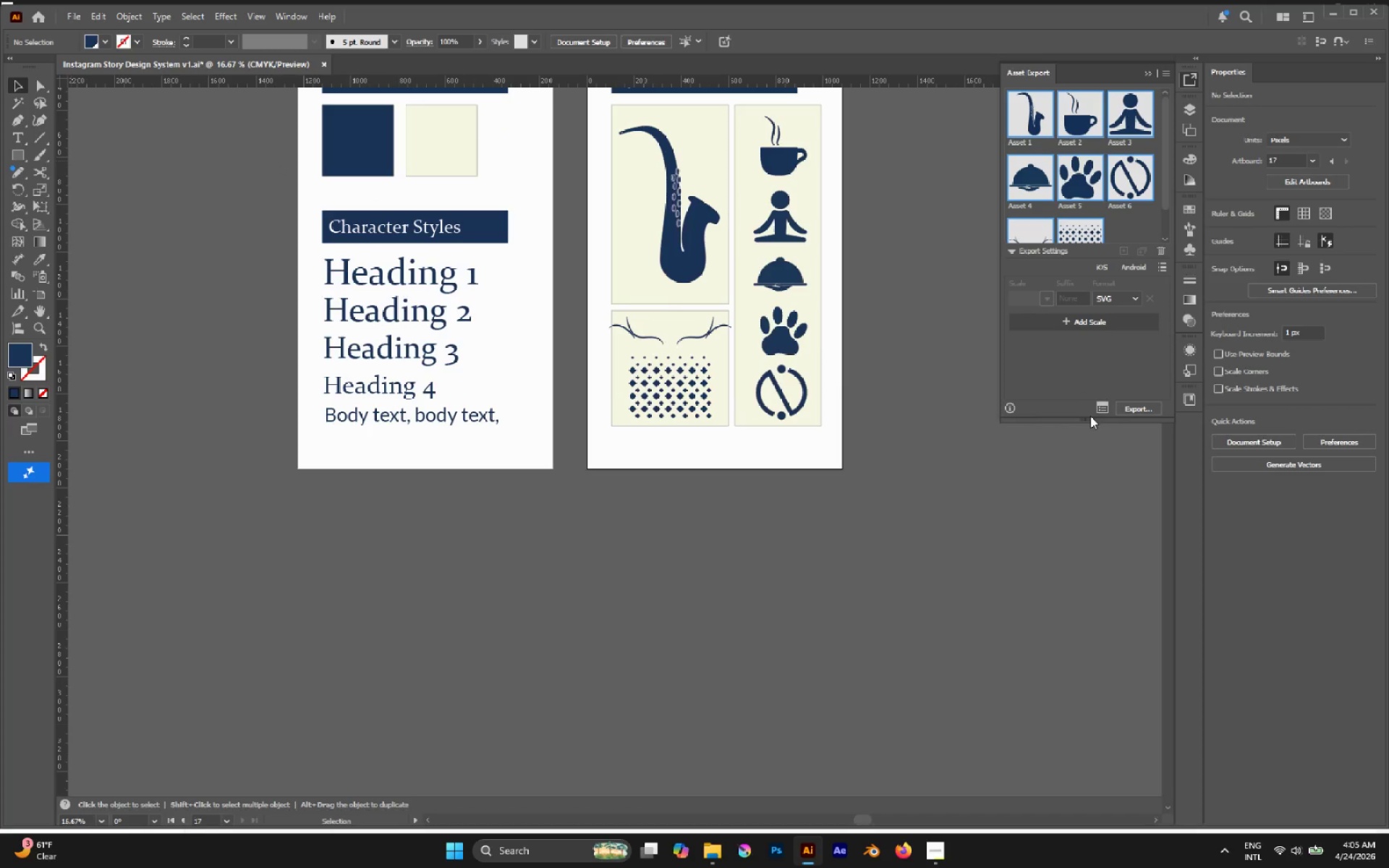 
left_click_drag(start_coordinate=[1084, 422], to_coordinate=[1090, 509])
 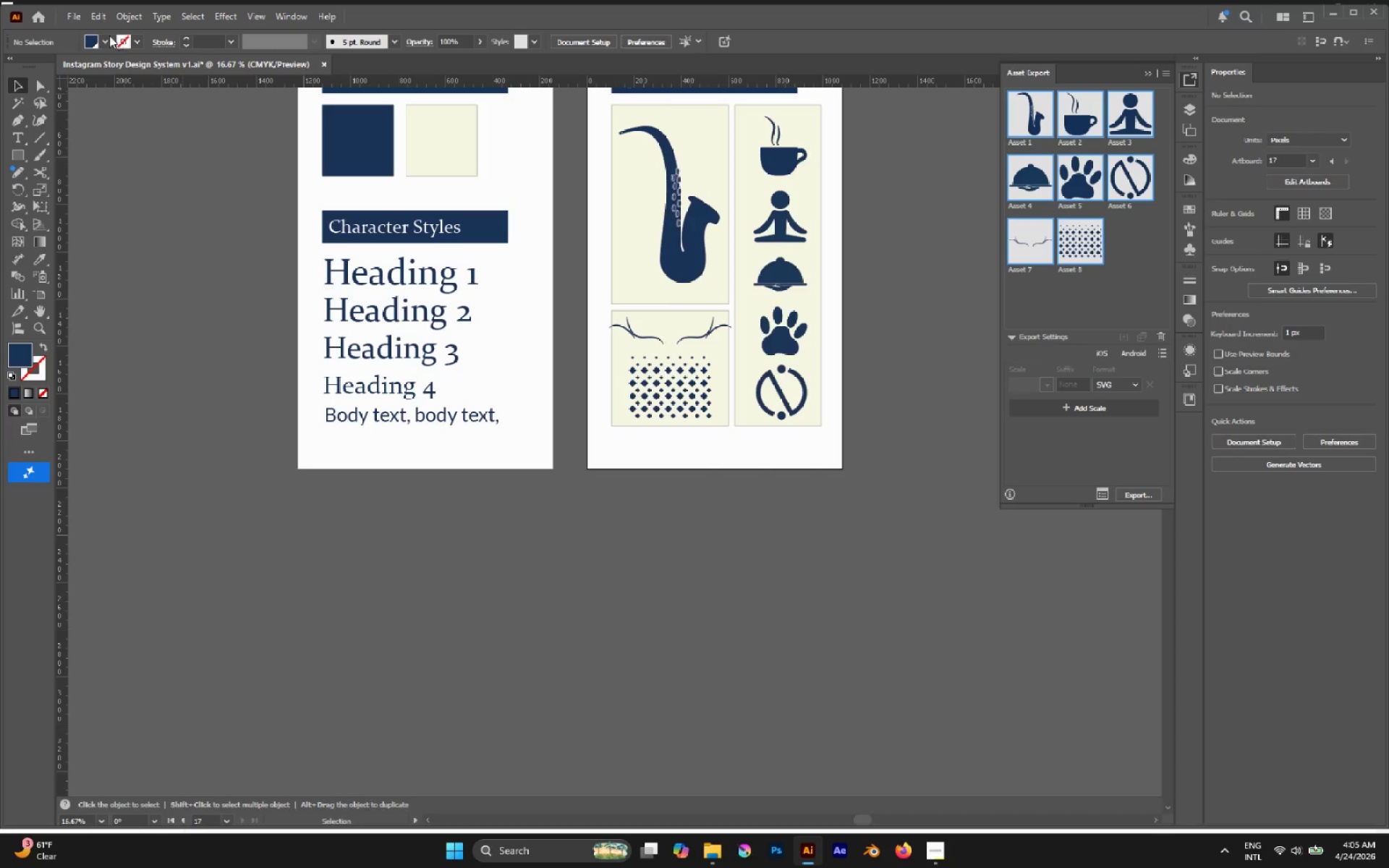 
left_click_drag(start_coordinate=[78, 22], to_coordinate=[83, 25])
 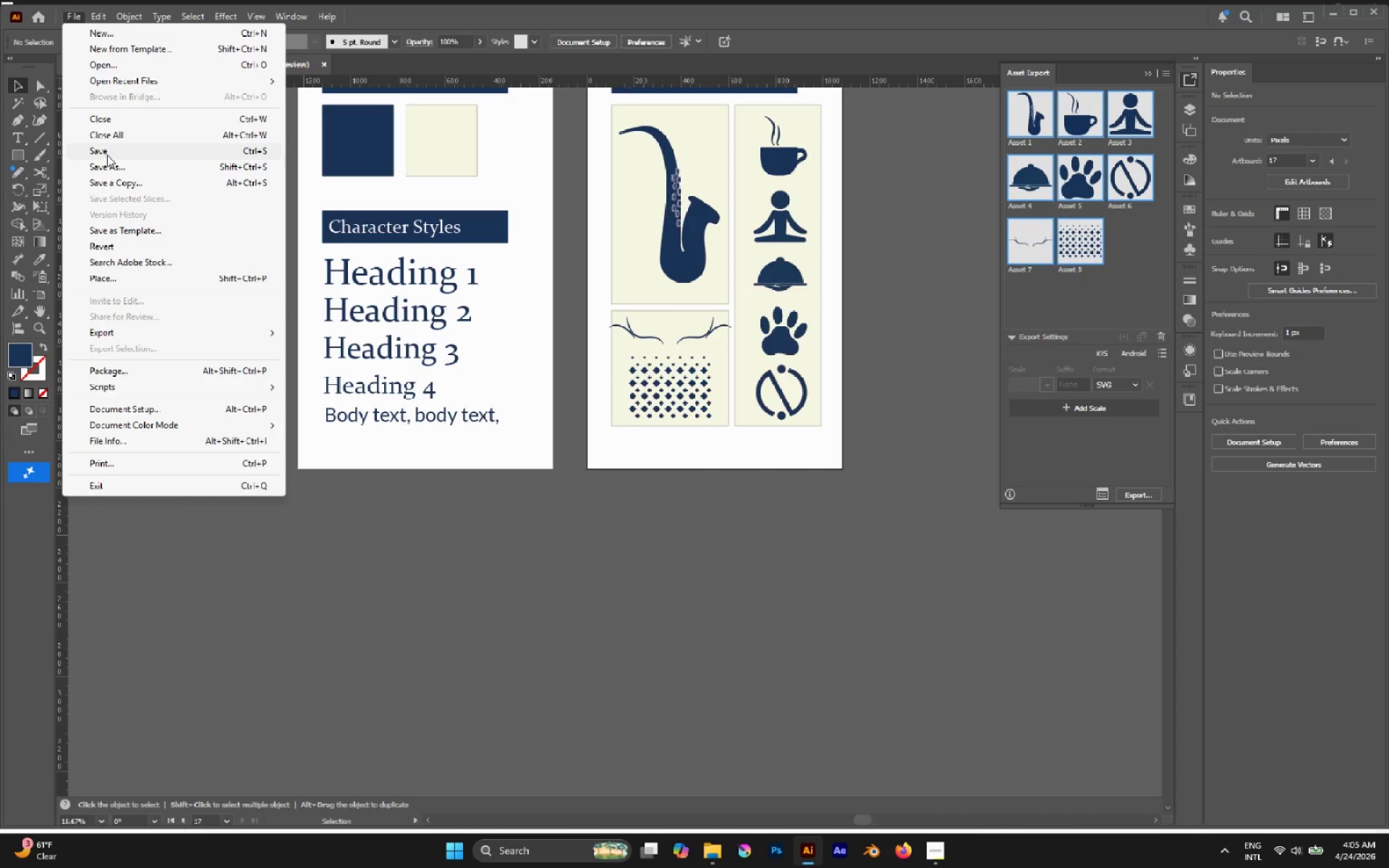 
left_click([107, 155])
 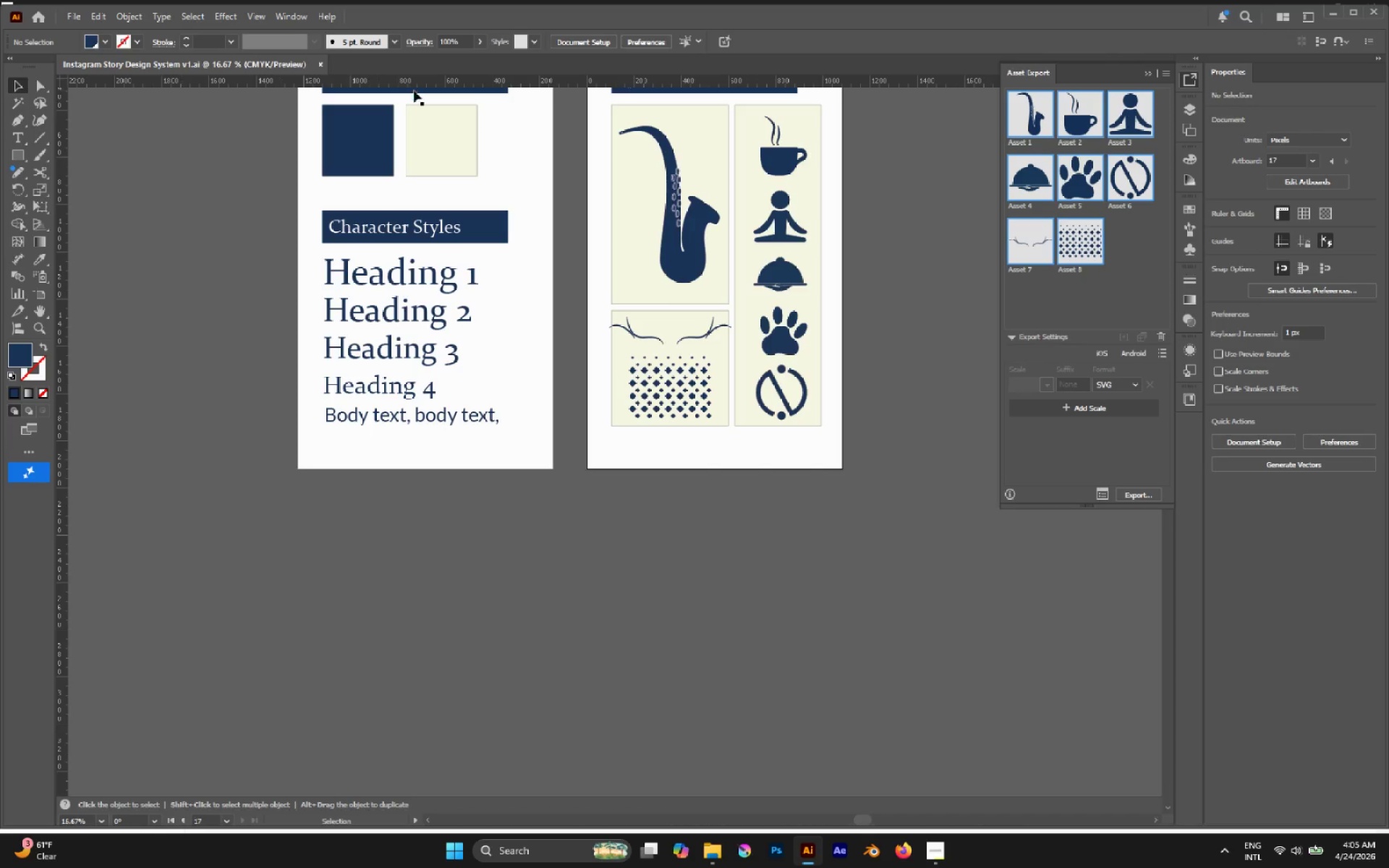 
scroll: coordinate [608, 155], scroll_direction: up, amount: 8.0
 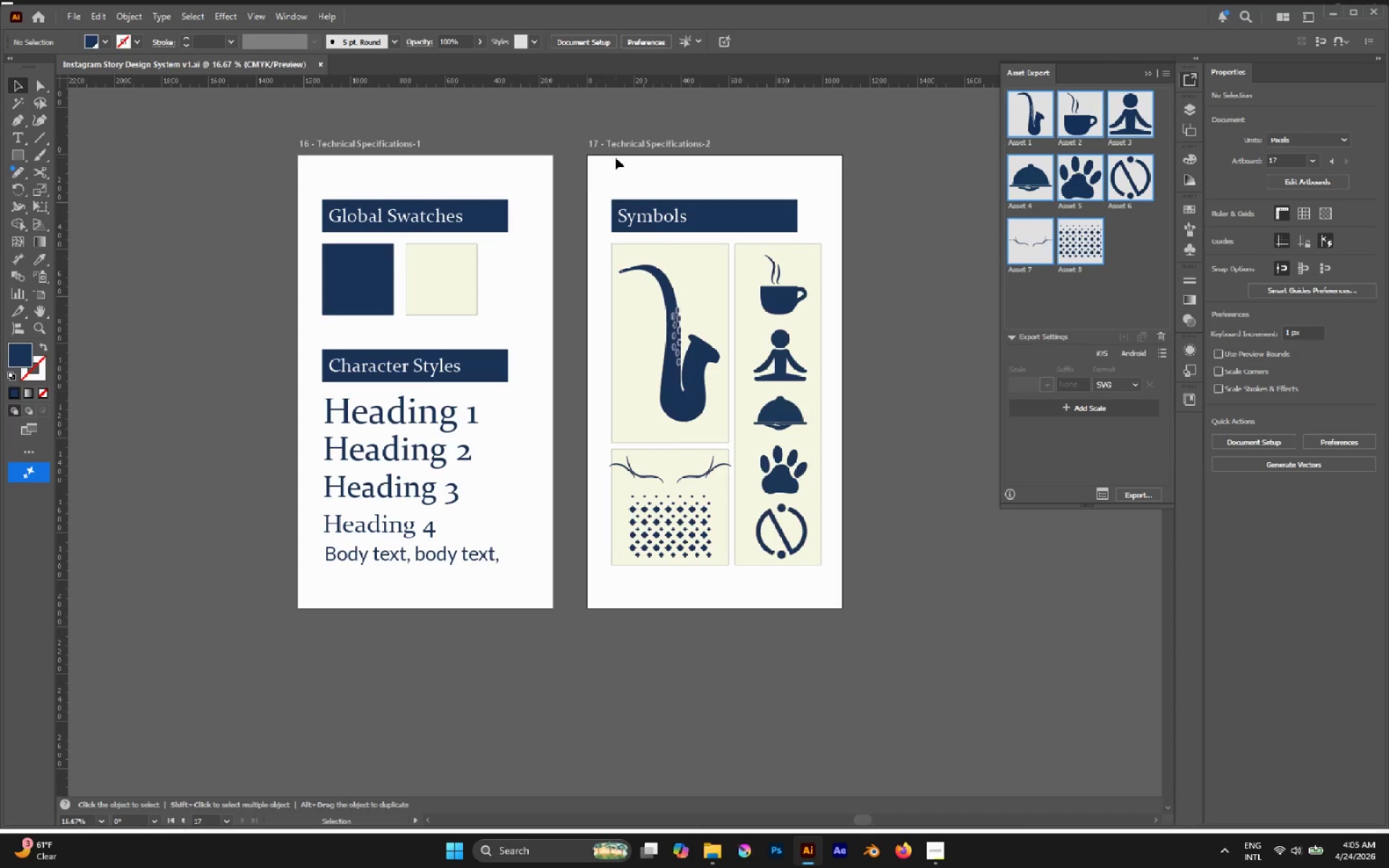 
hold_key(key=AltLeft, duration=0.58)
scroll: coordinate [625, 161], scroll_direction: down, amount: 3.0
 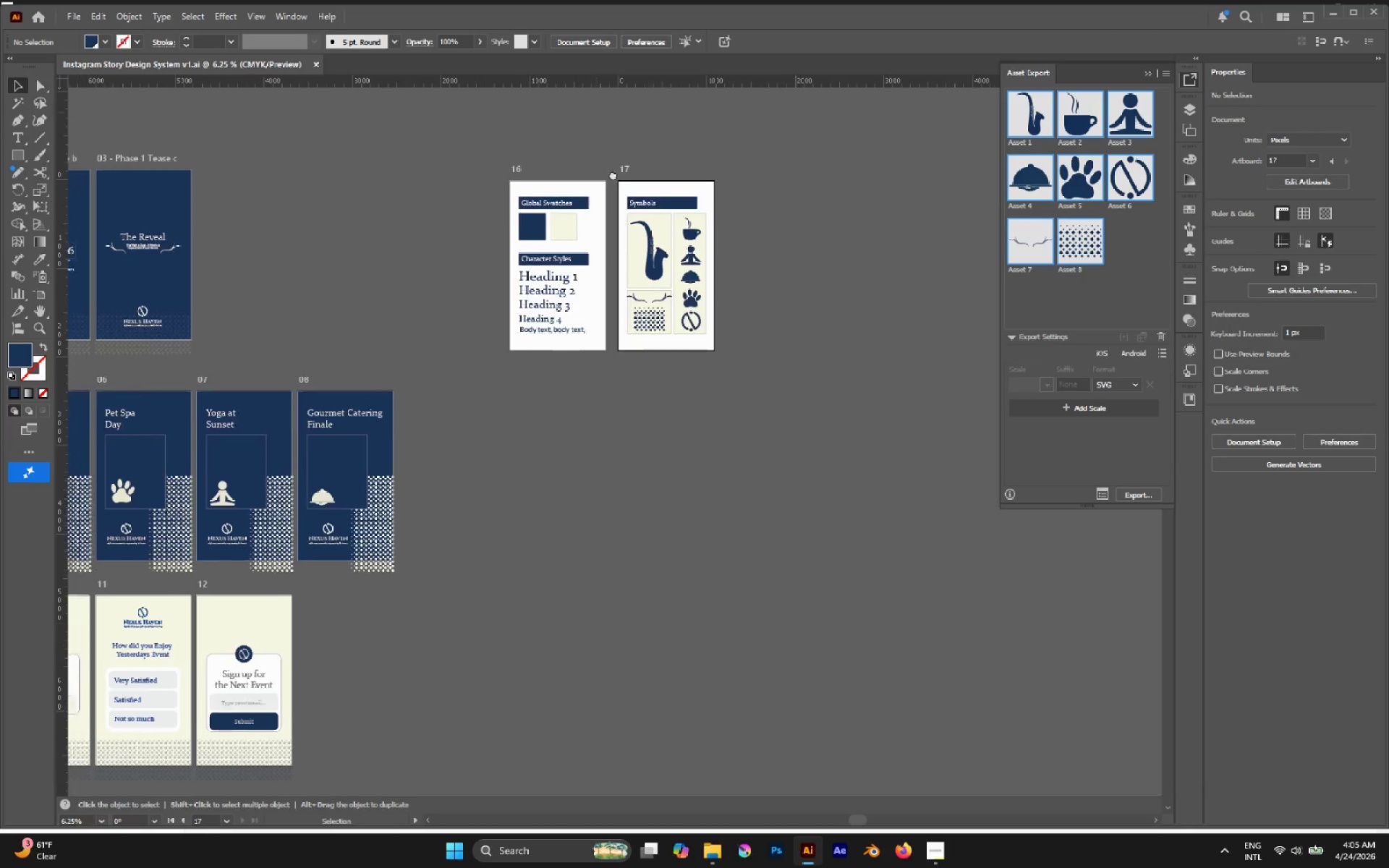 
hold_key(key=AltLeft, duration=0.67)
scroll: coordinate [672, 323], scroll_direction: down, amount: 3.0
 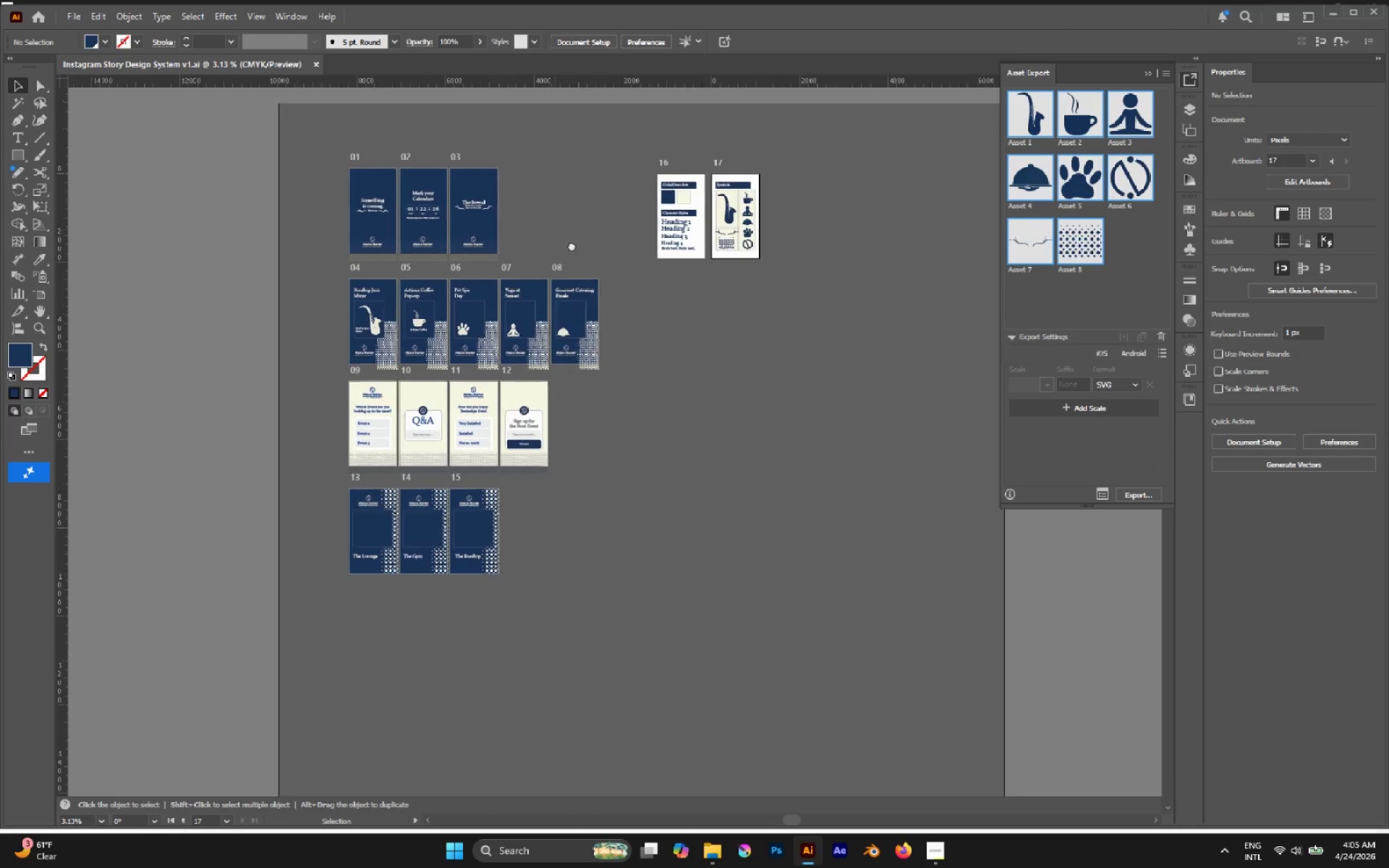 
hold_key(key=AltLeft, duration=0.55)
scroll: coordinate [584, 259], scroll_direction: up, amount: 1.0
 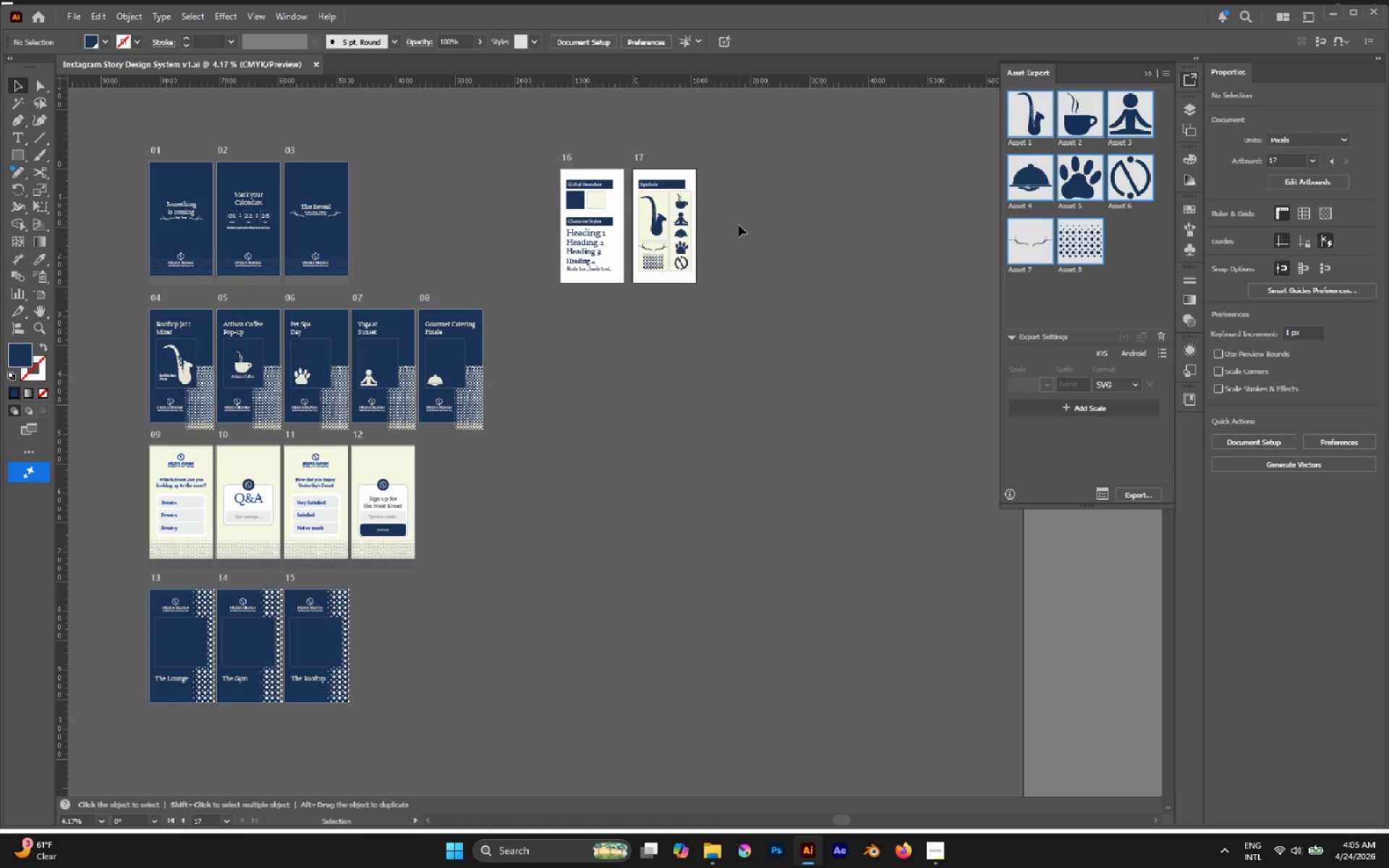 
key(Alt+AltLeft)
 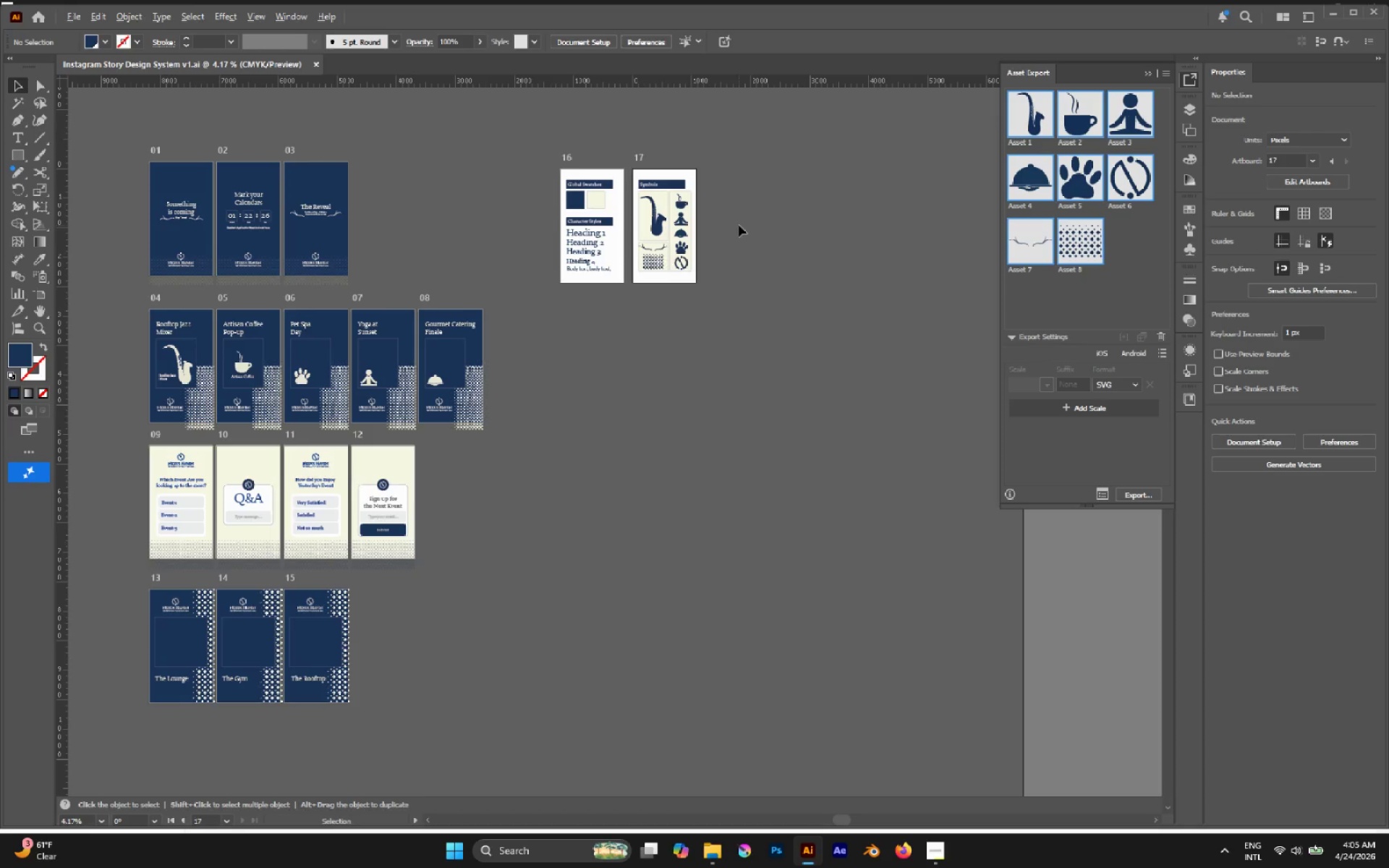 
key(Alt+Tab)